 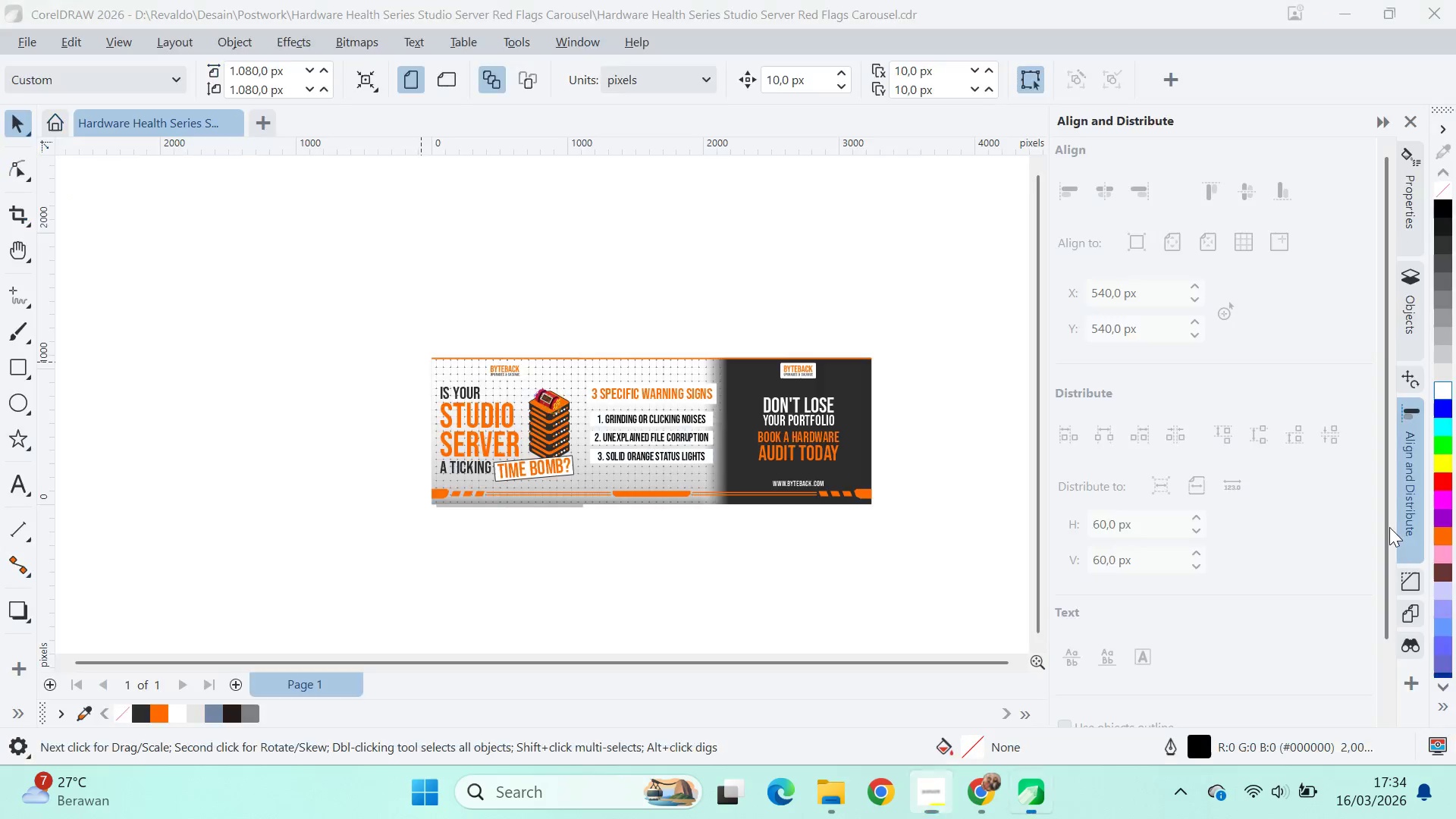 
key(Control+A)
 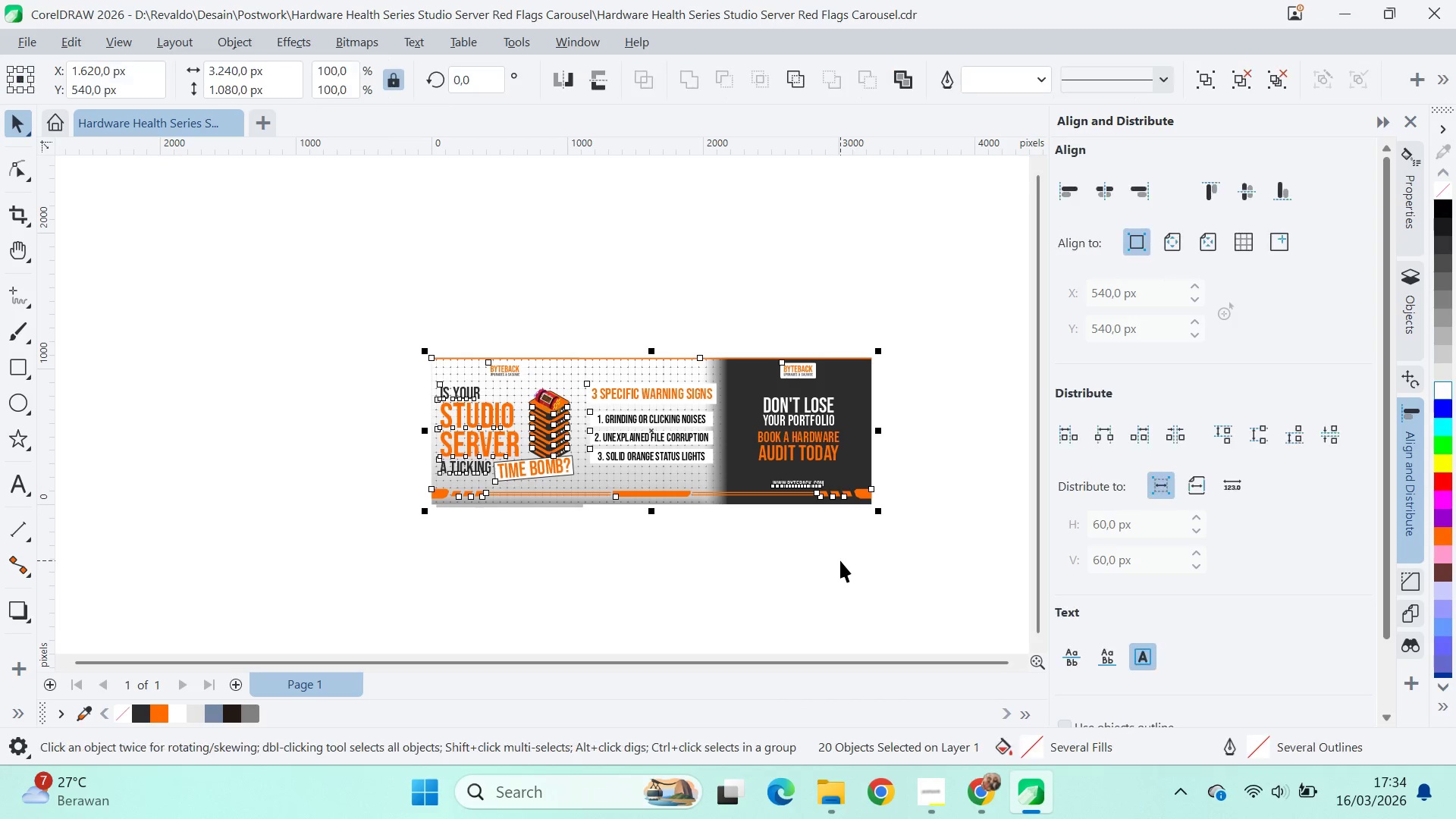 
key(Control+Q)
 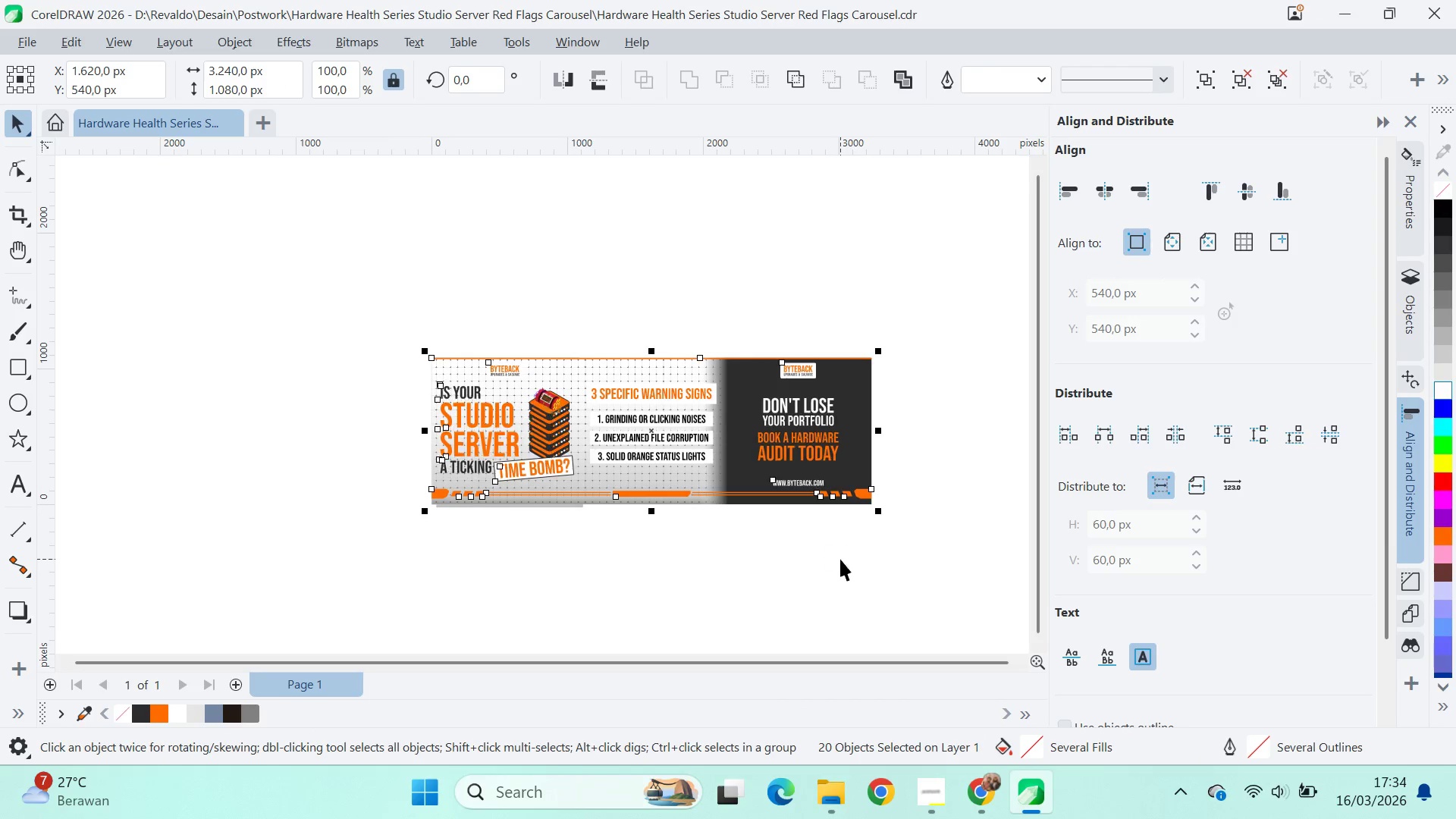 
key(Control+Q)
 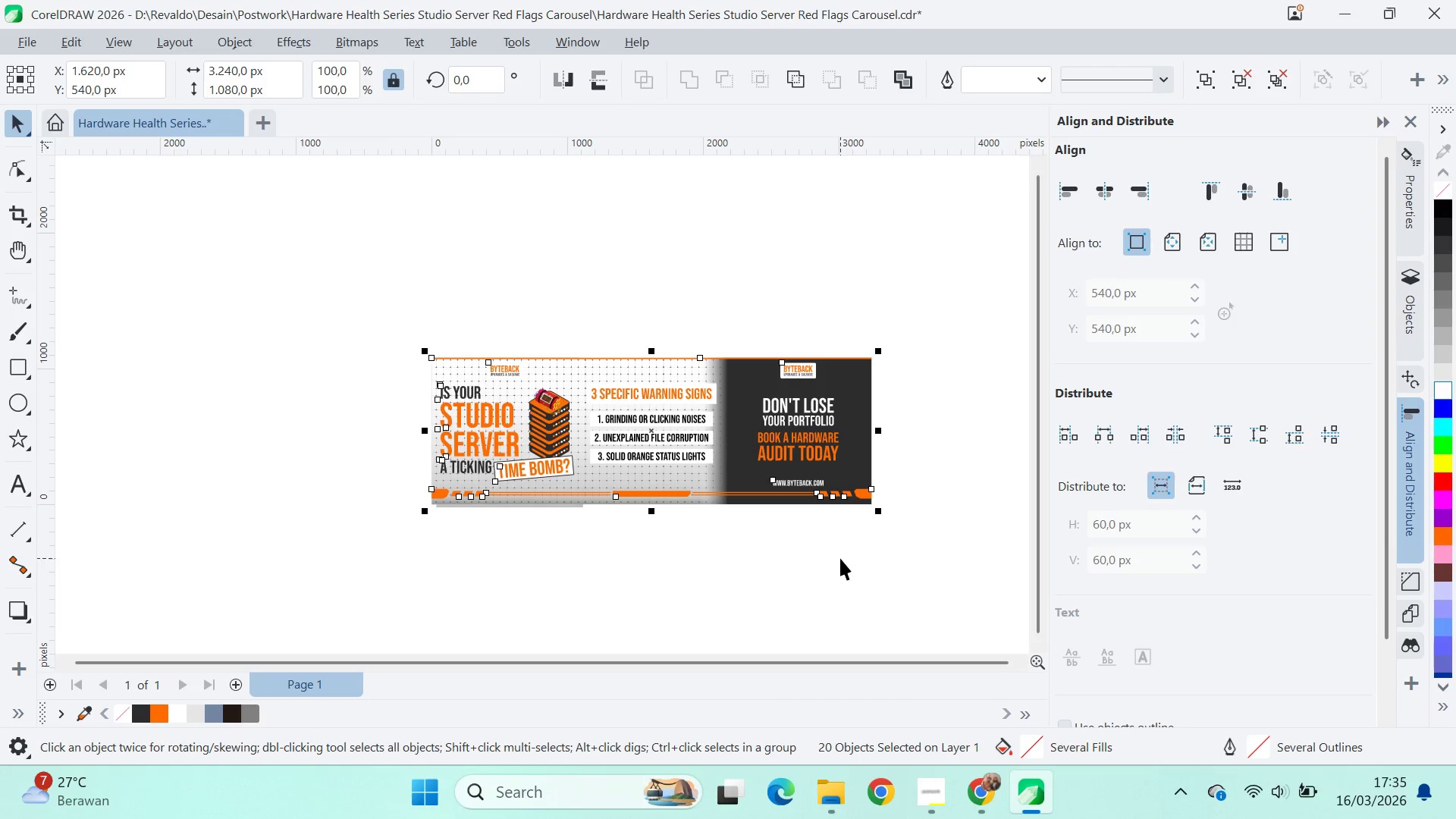 
key(Control+Q)
 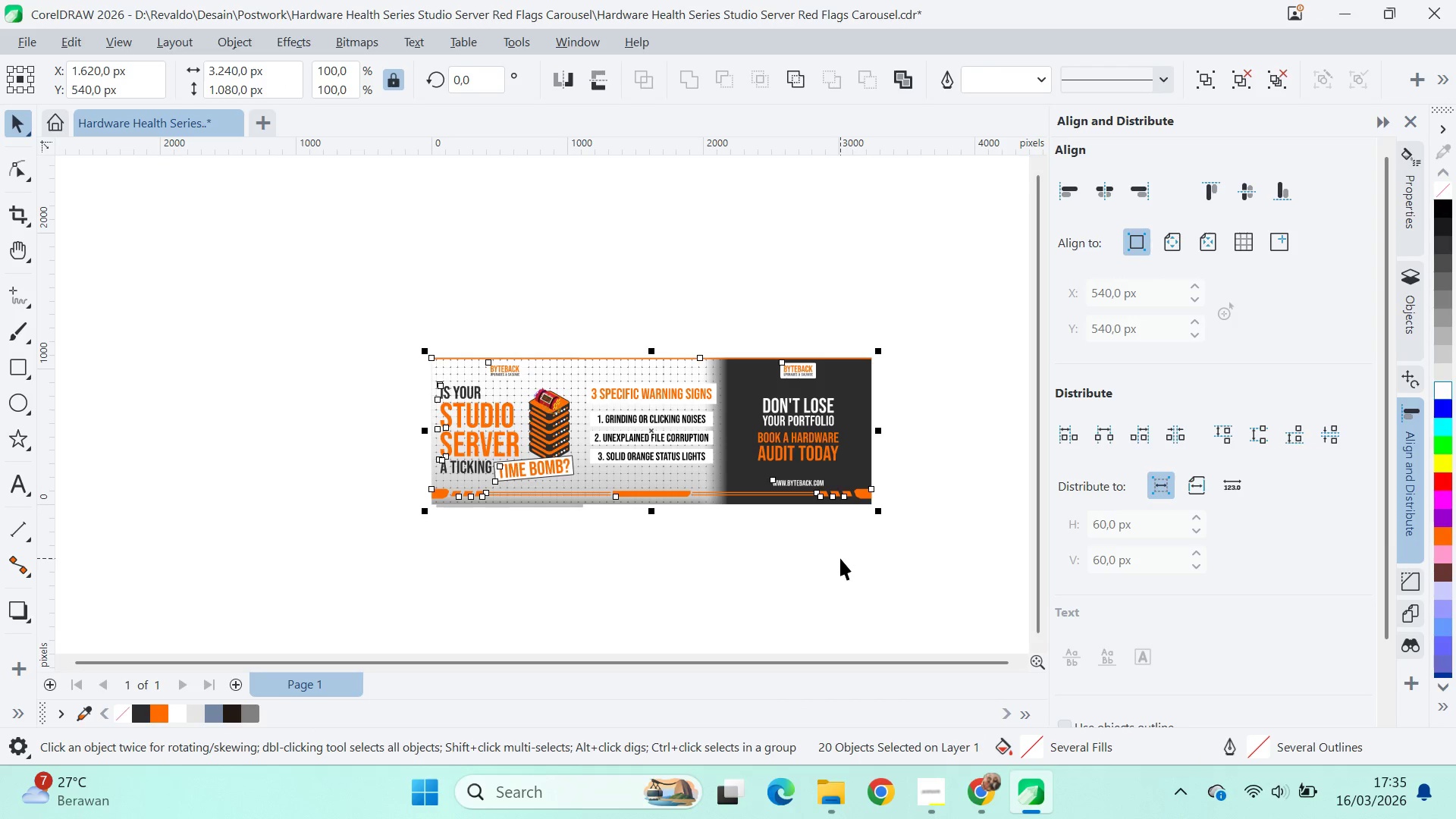 
key(Control+Q)
 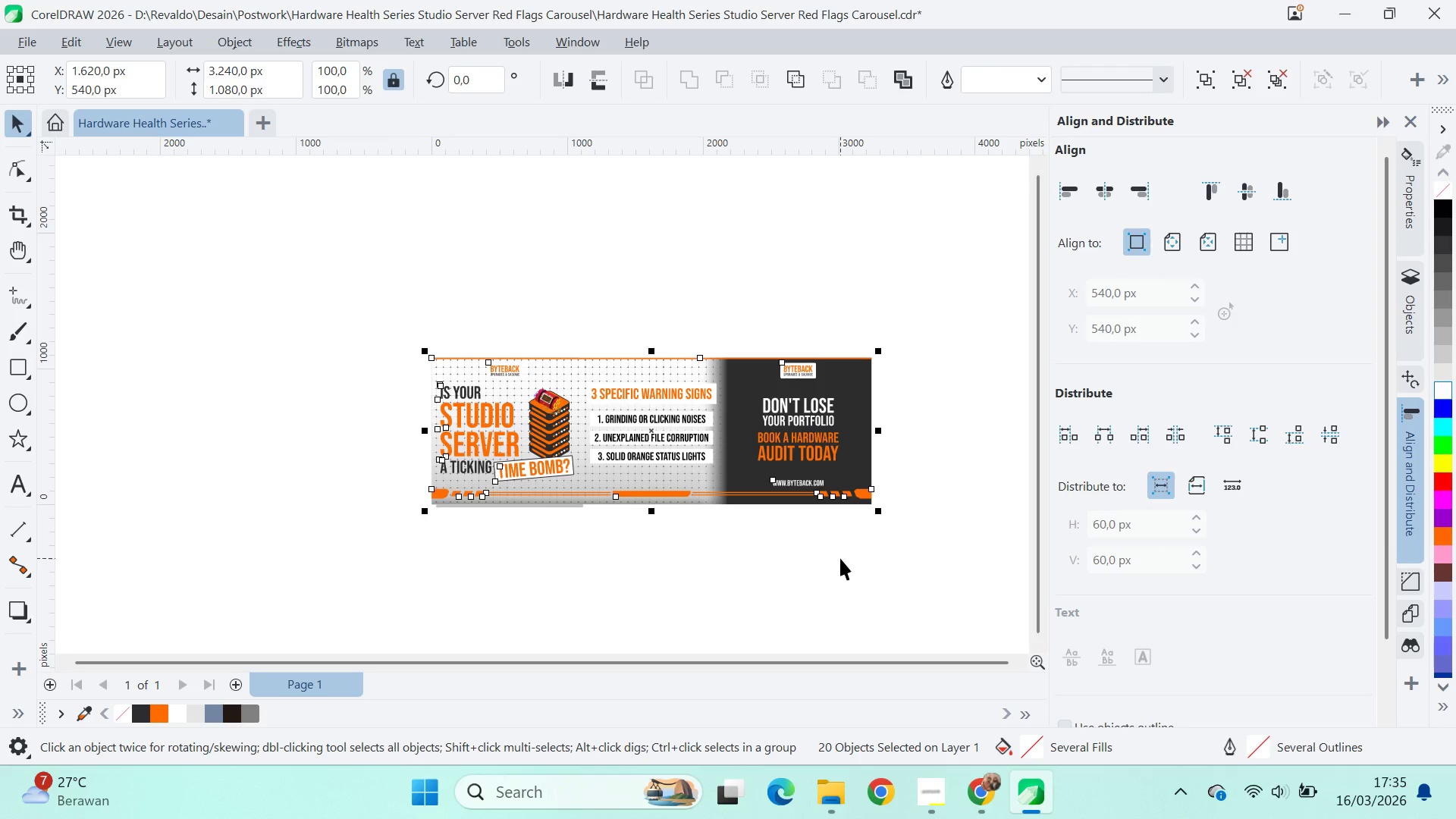 
key(Control+Q)
 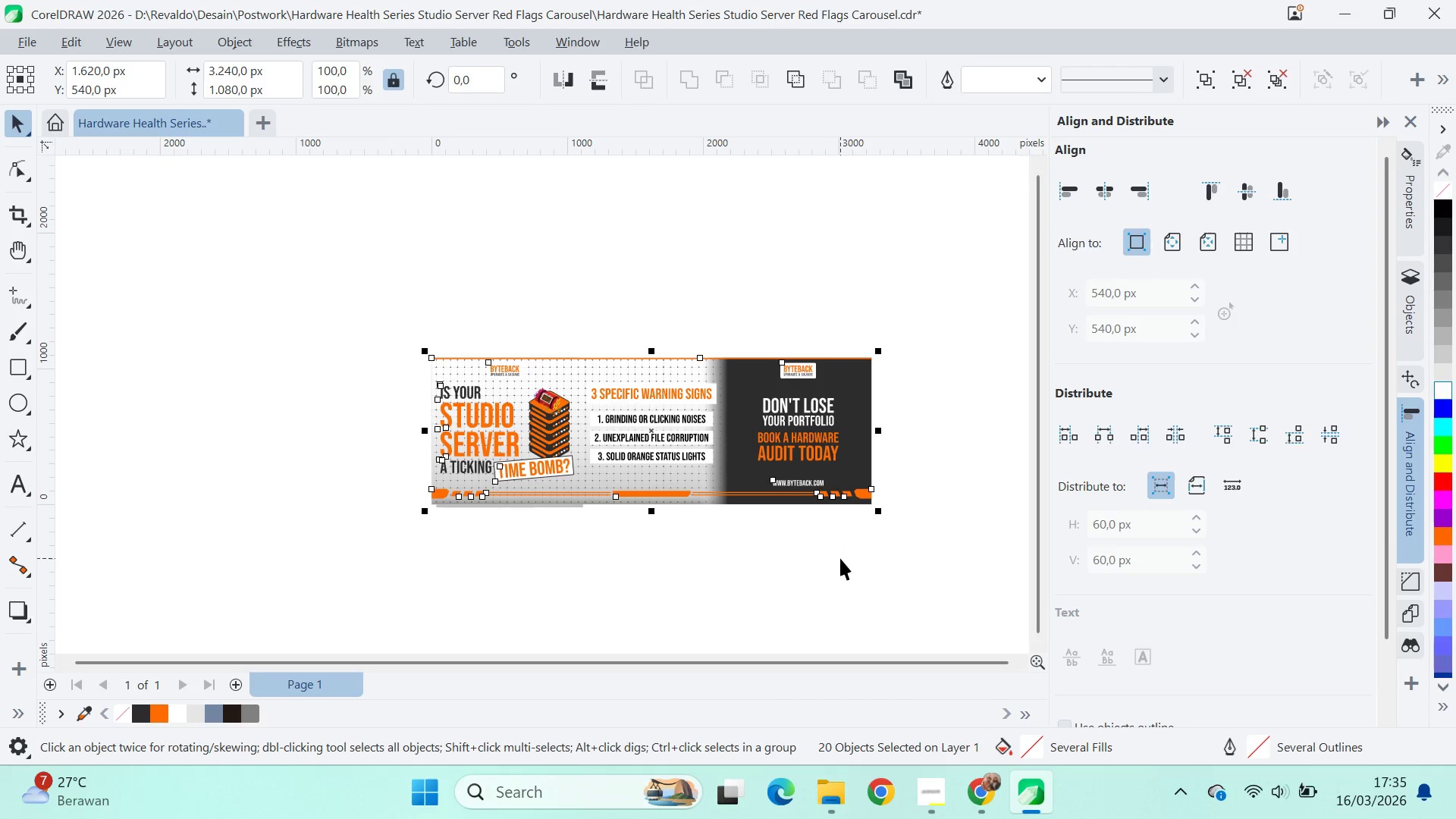 
key(Control+Q)
 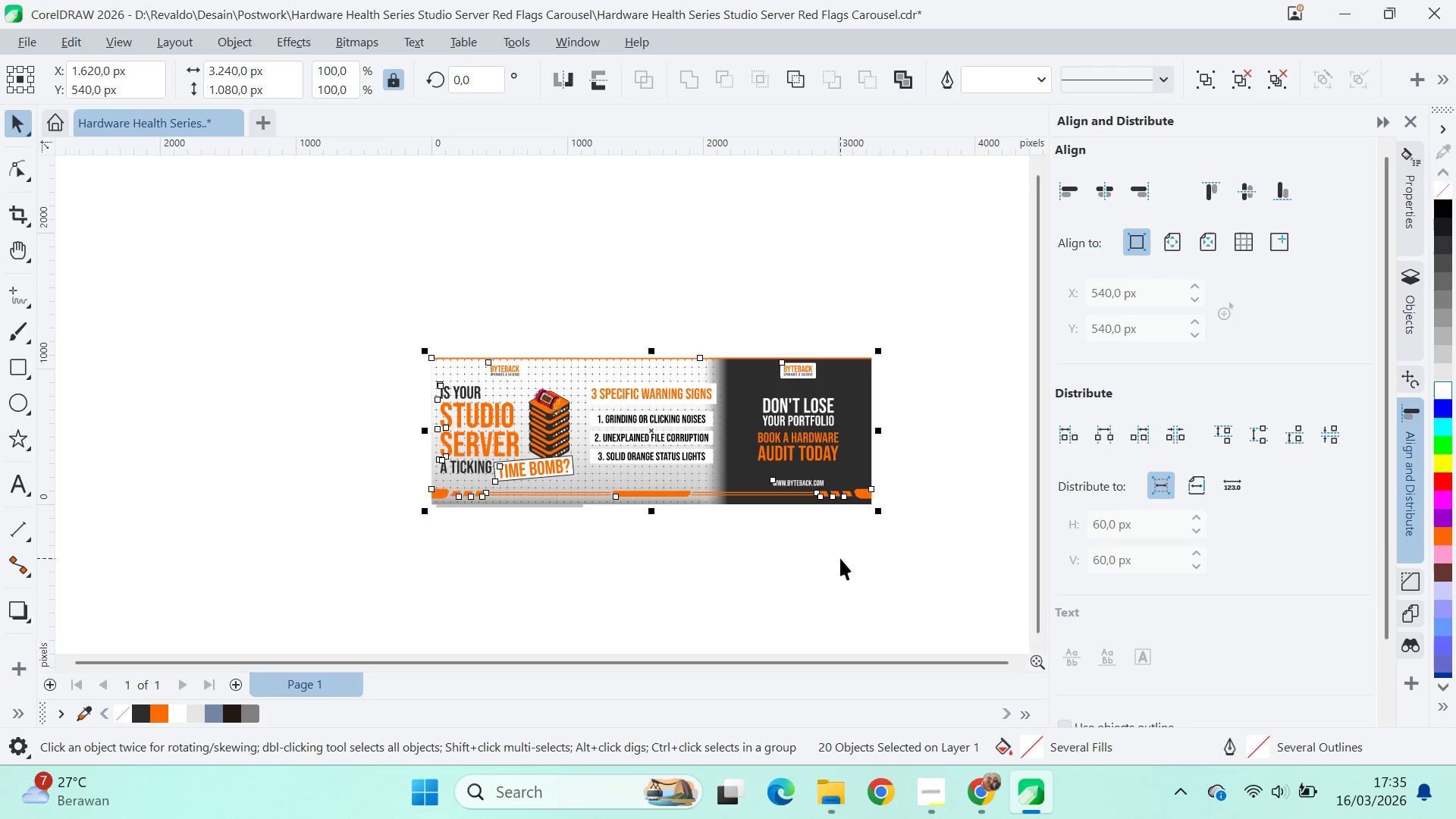 
key(Control+Q)
 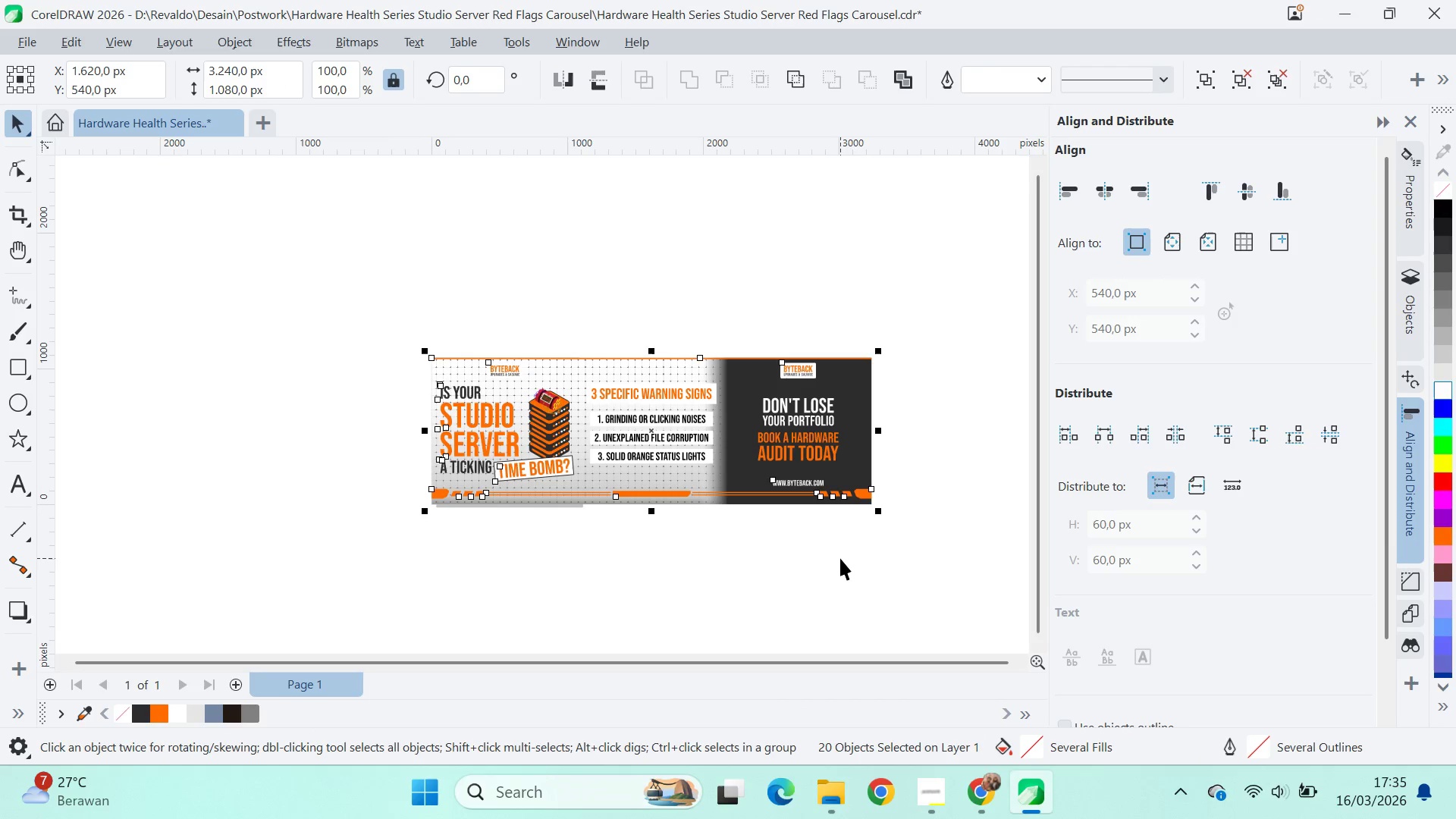 
key(Control+Q)
 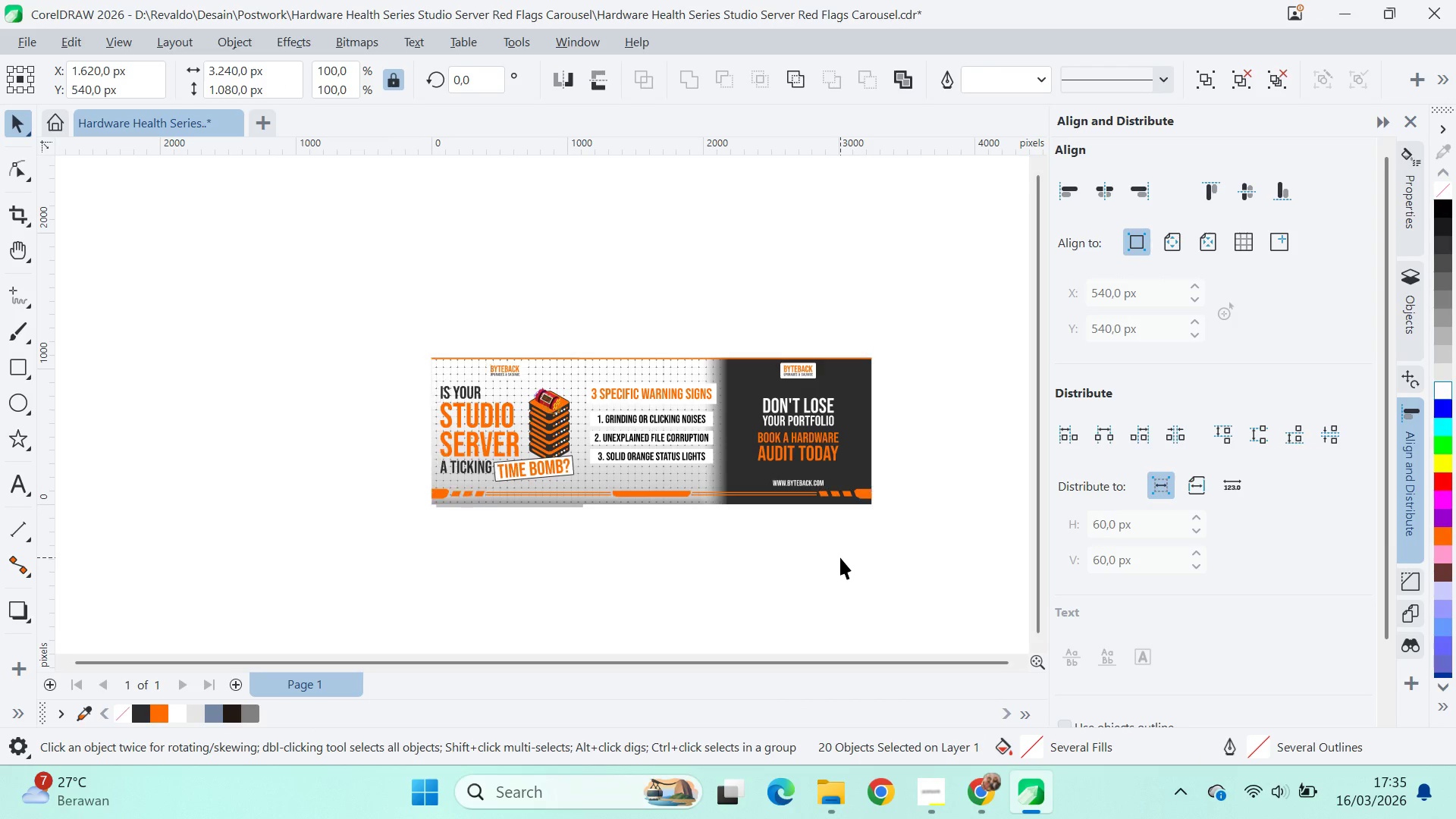 
key(Alt+AltLeft)
 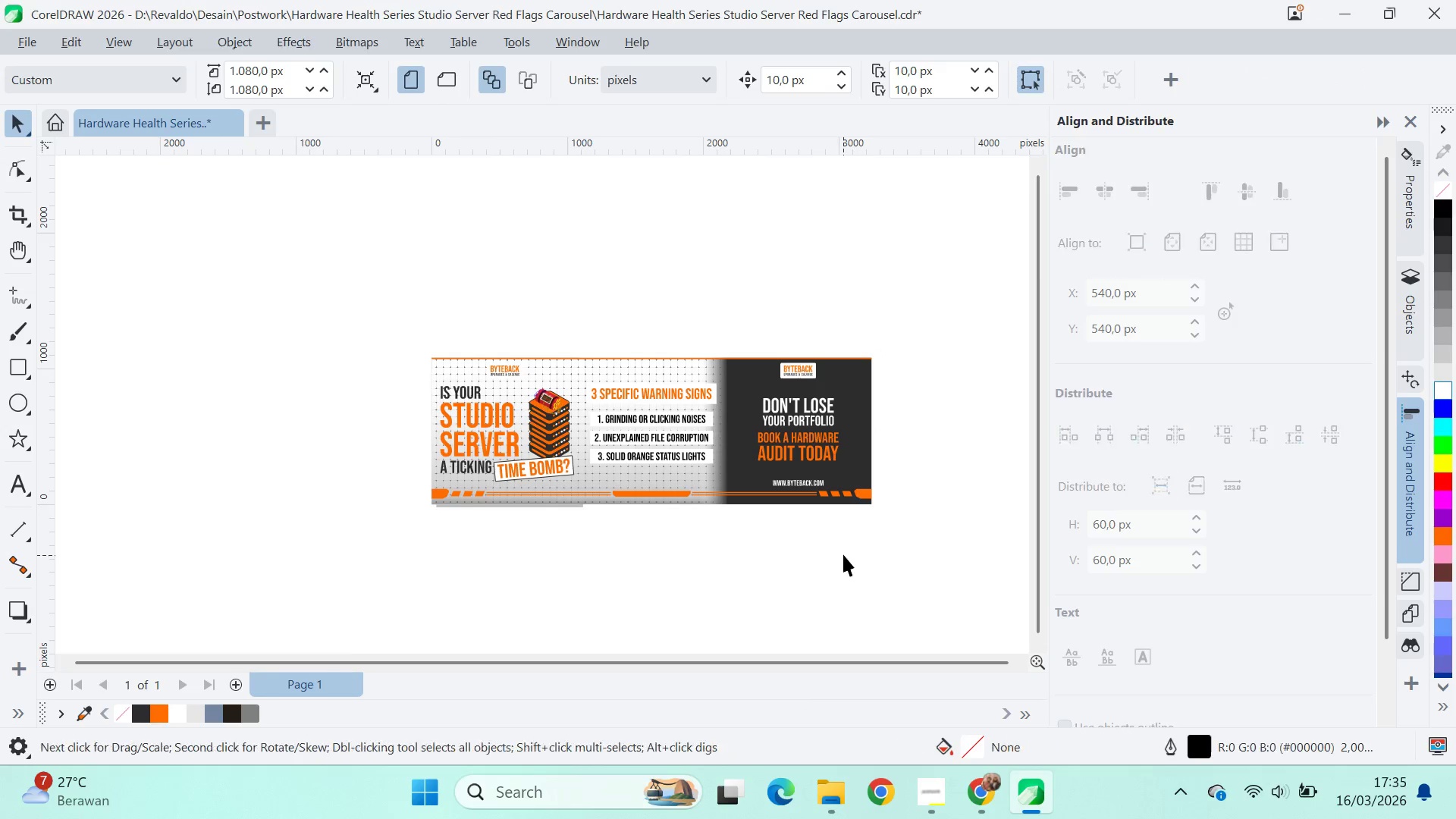 
key(Alt+Tab)